 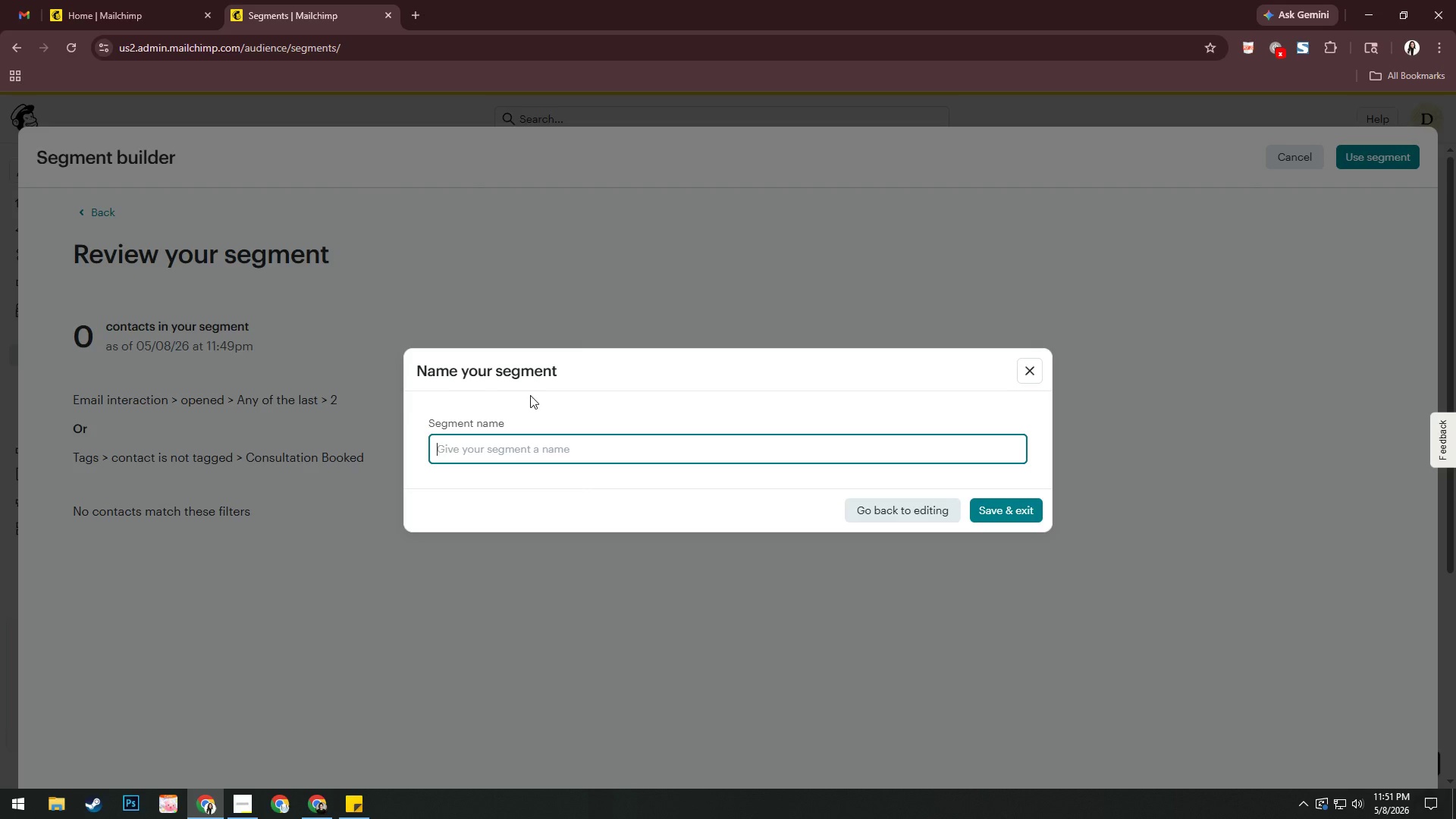 
type(Warm Leads)
 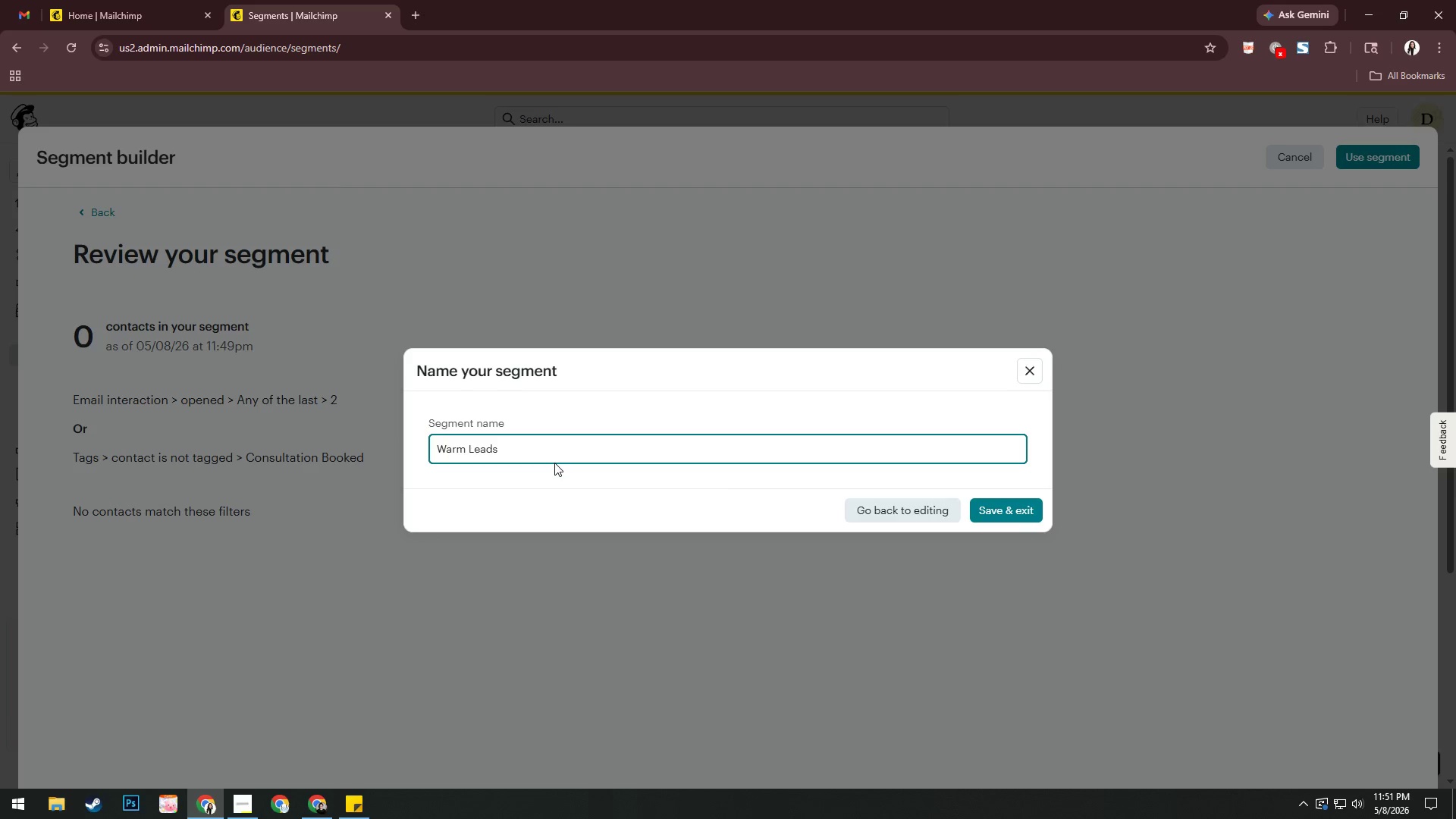 
key(Enter)
 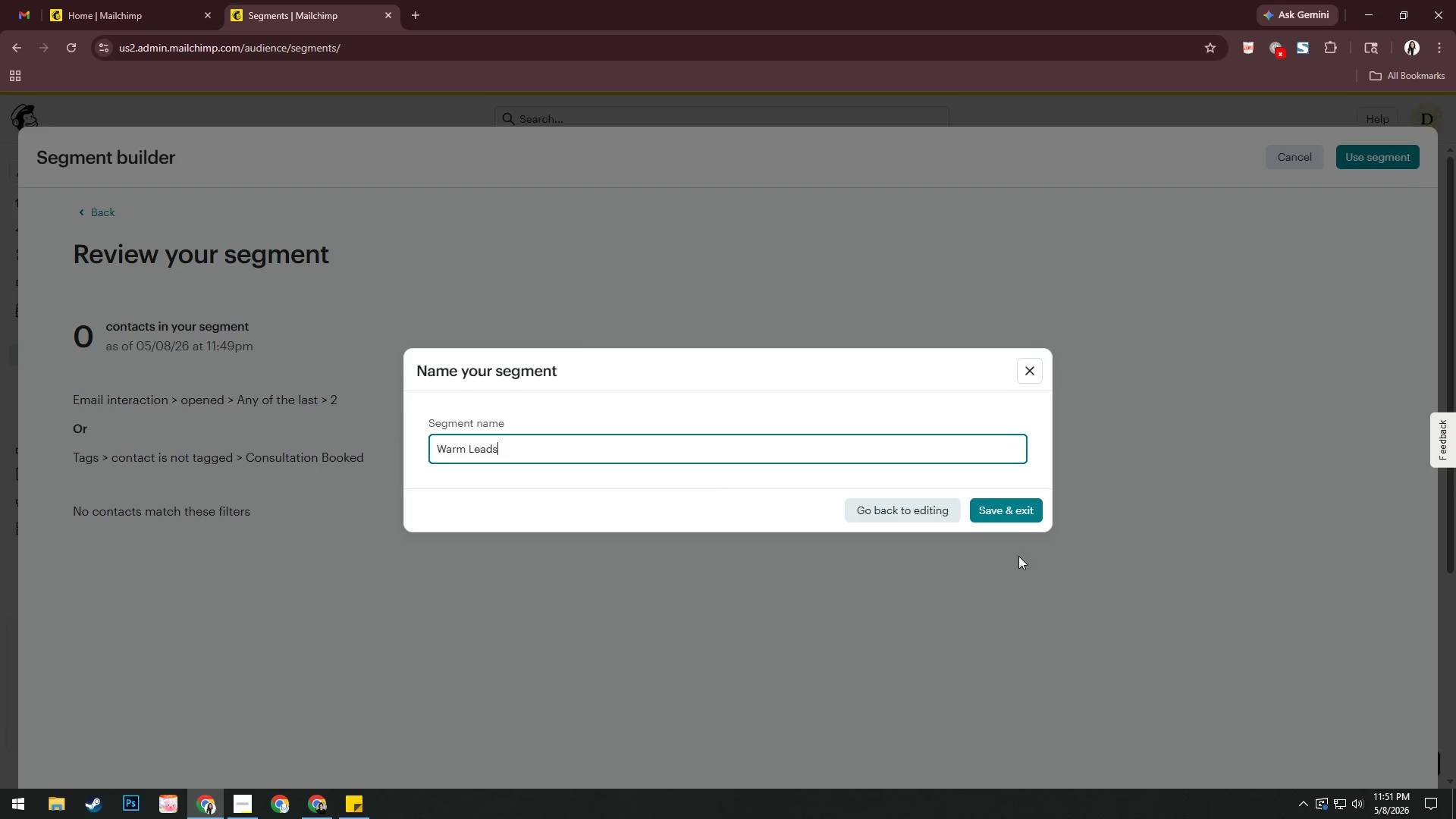 
left_click([1011, 509])
 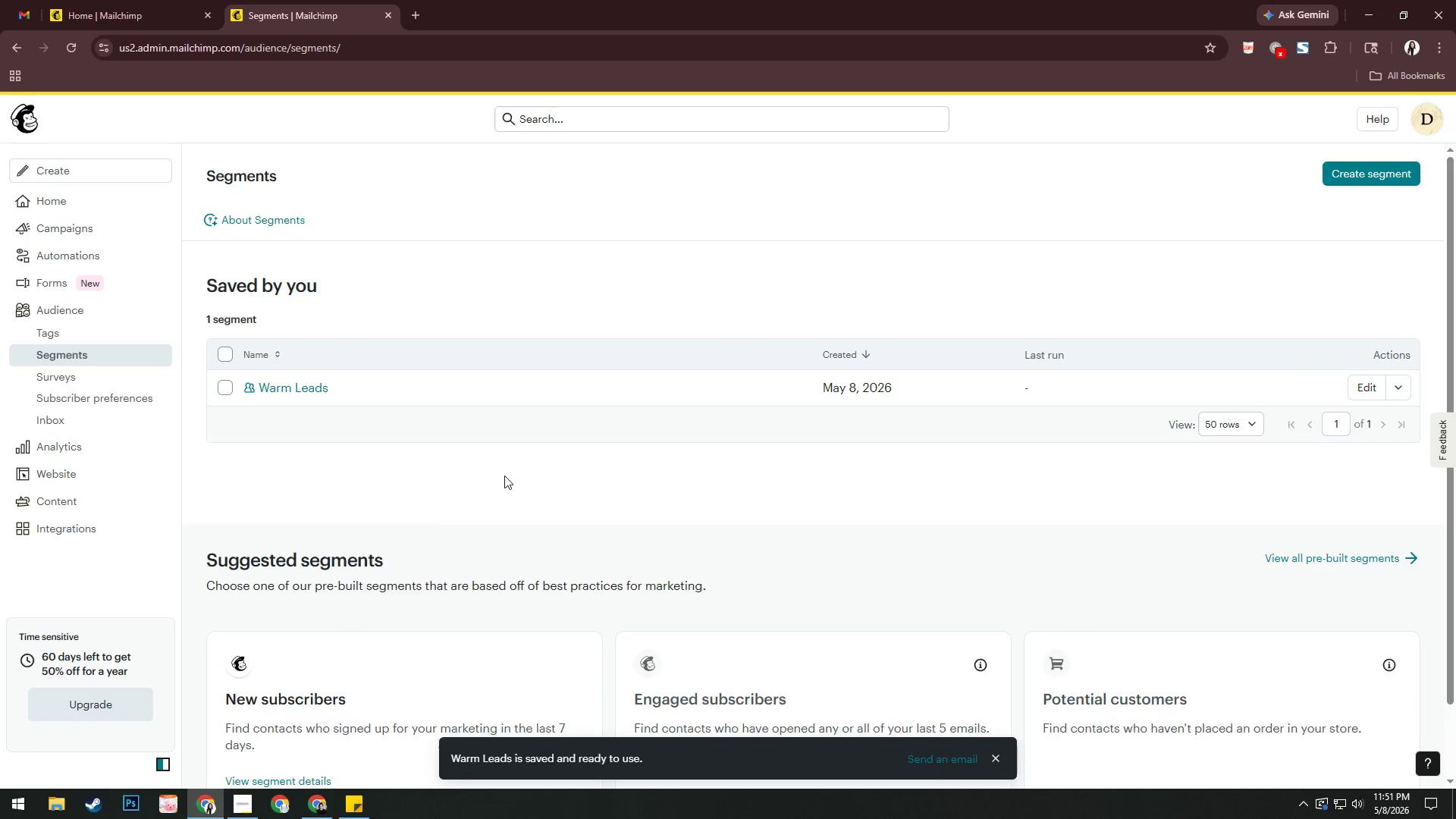 
left_click([735, 388])
 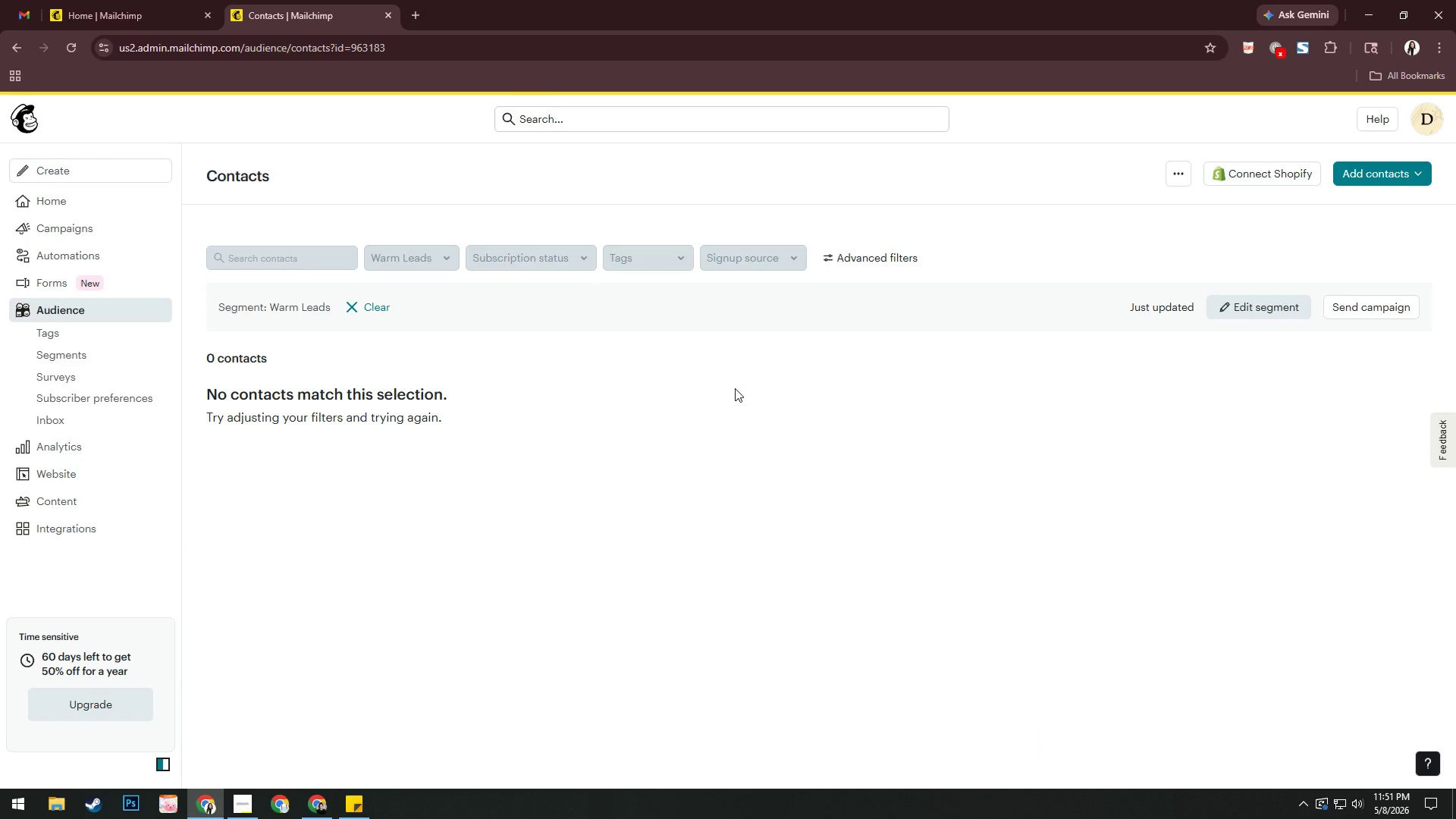 
wait(7.67)
 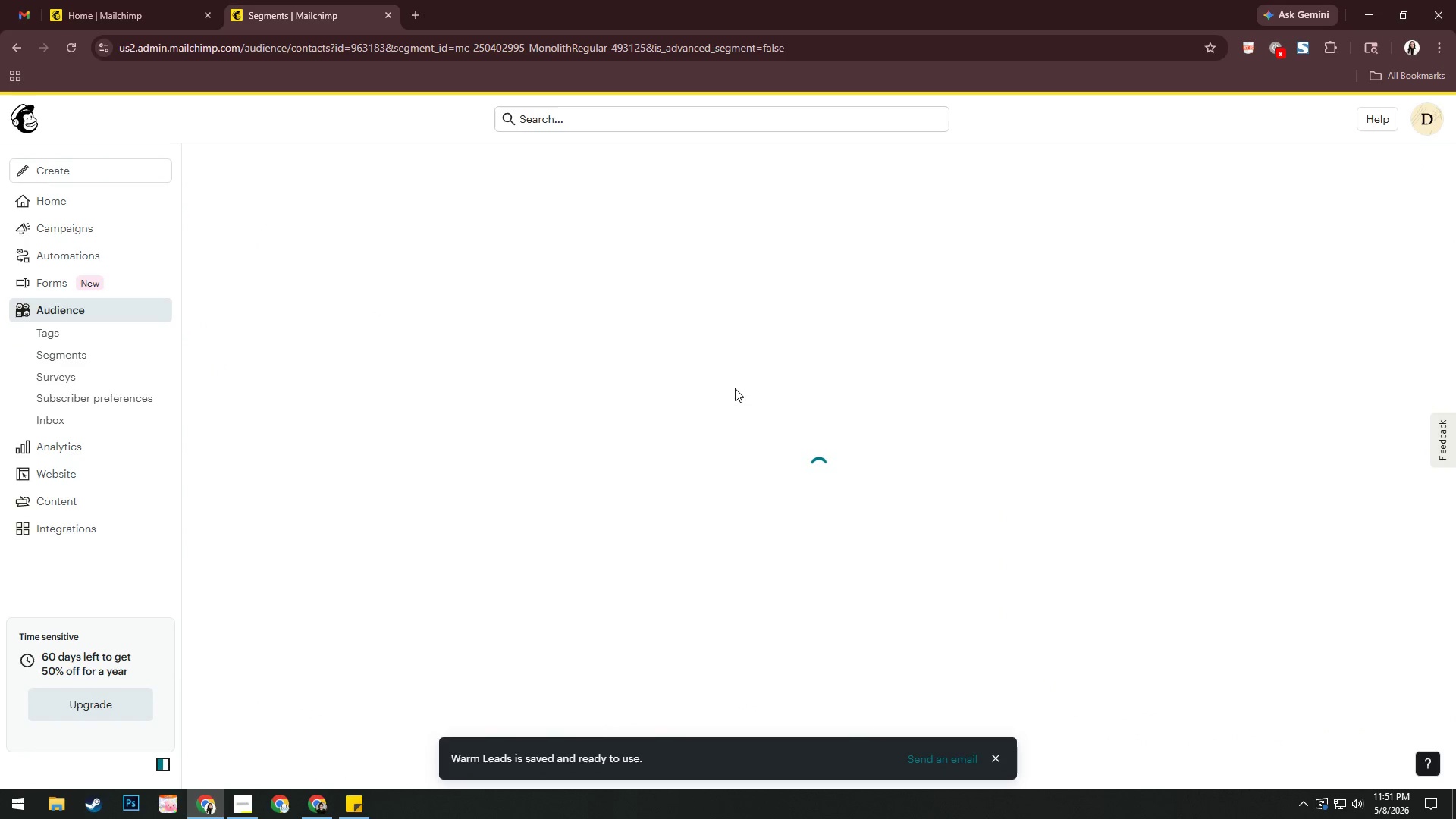 
left_click([375, 312])
 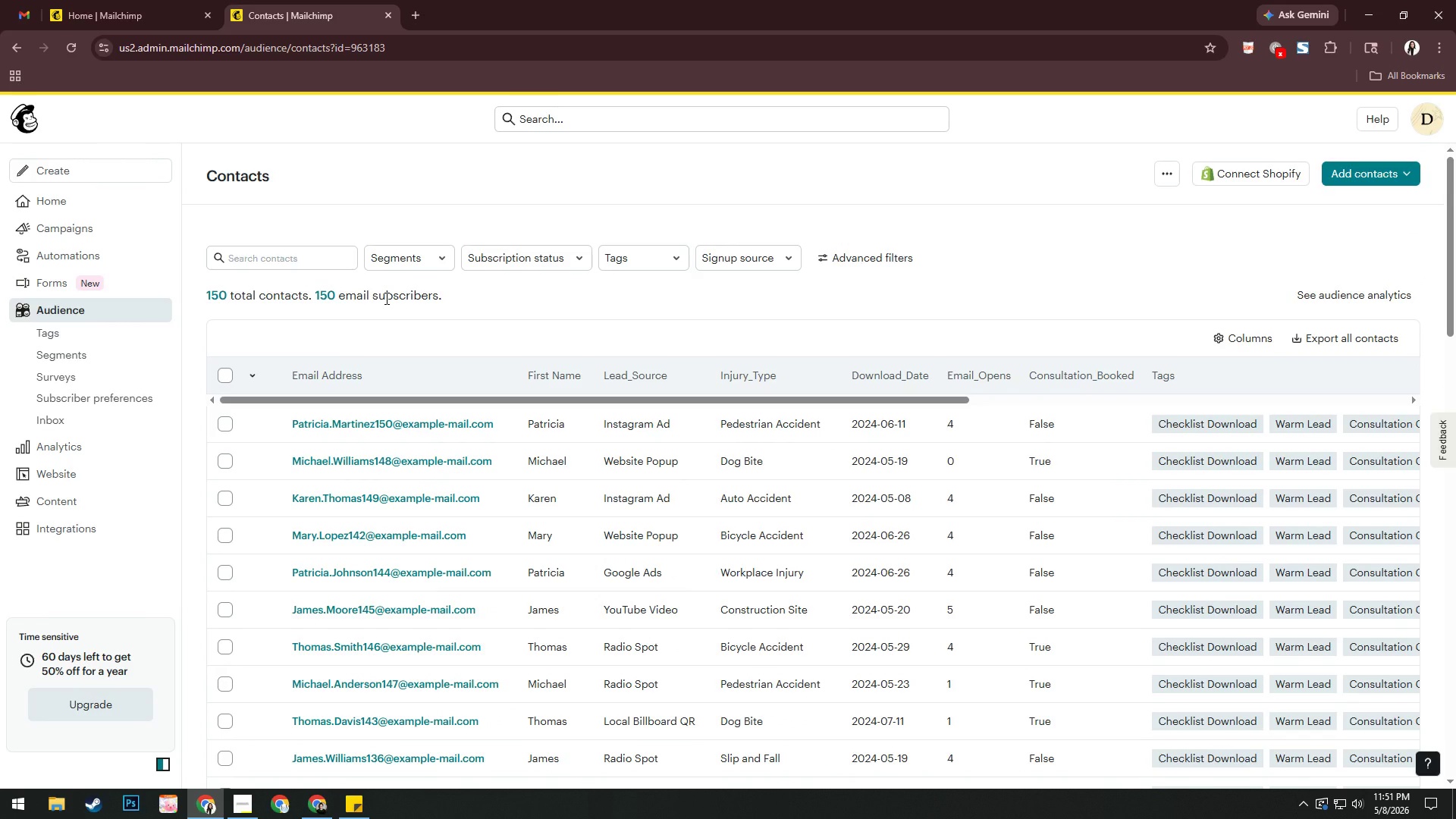 
wait(13.67)
 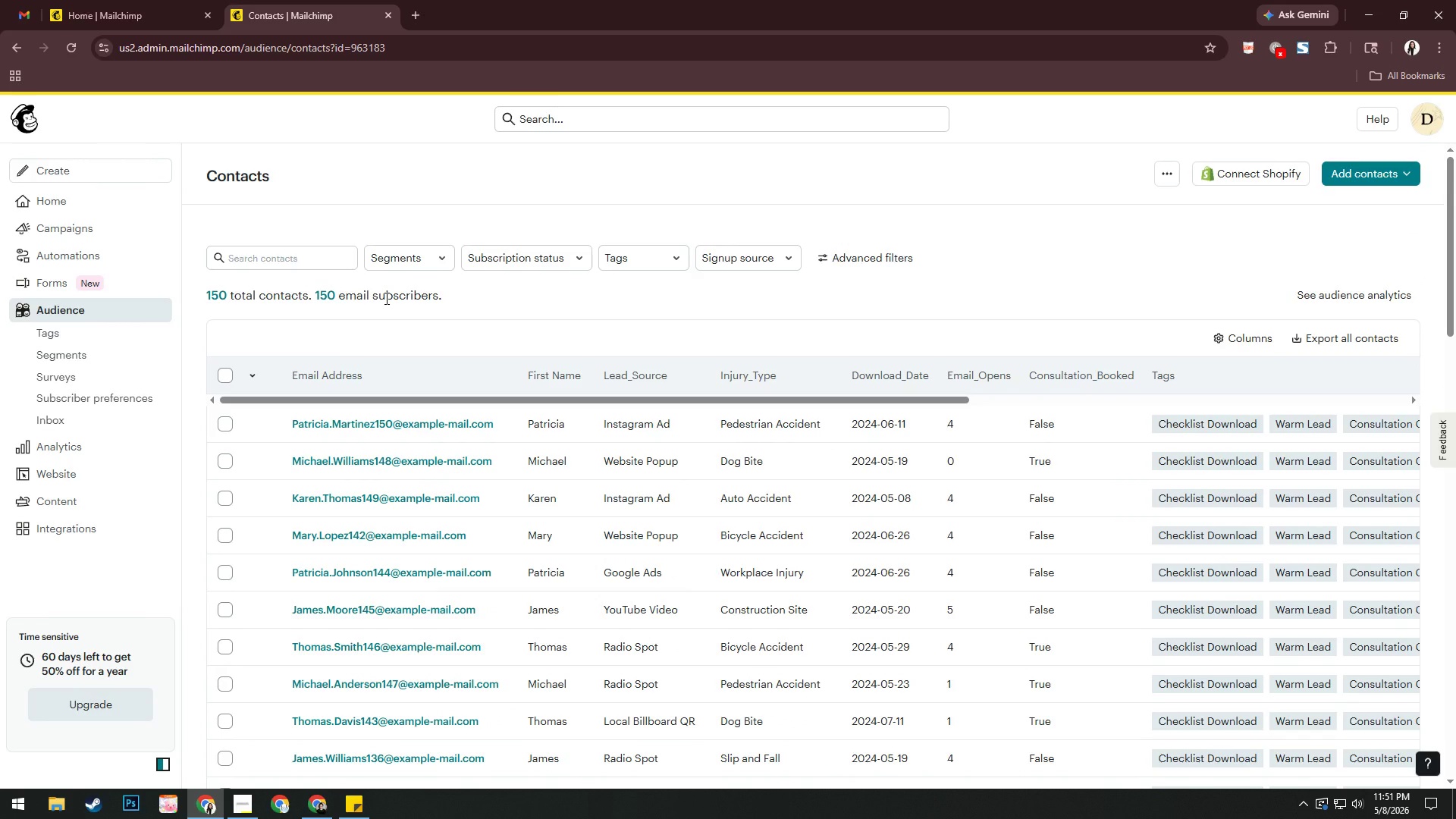 
left_click([450, 261])
 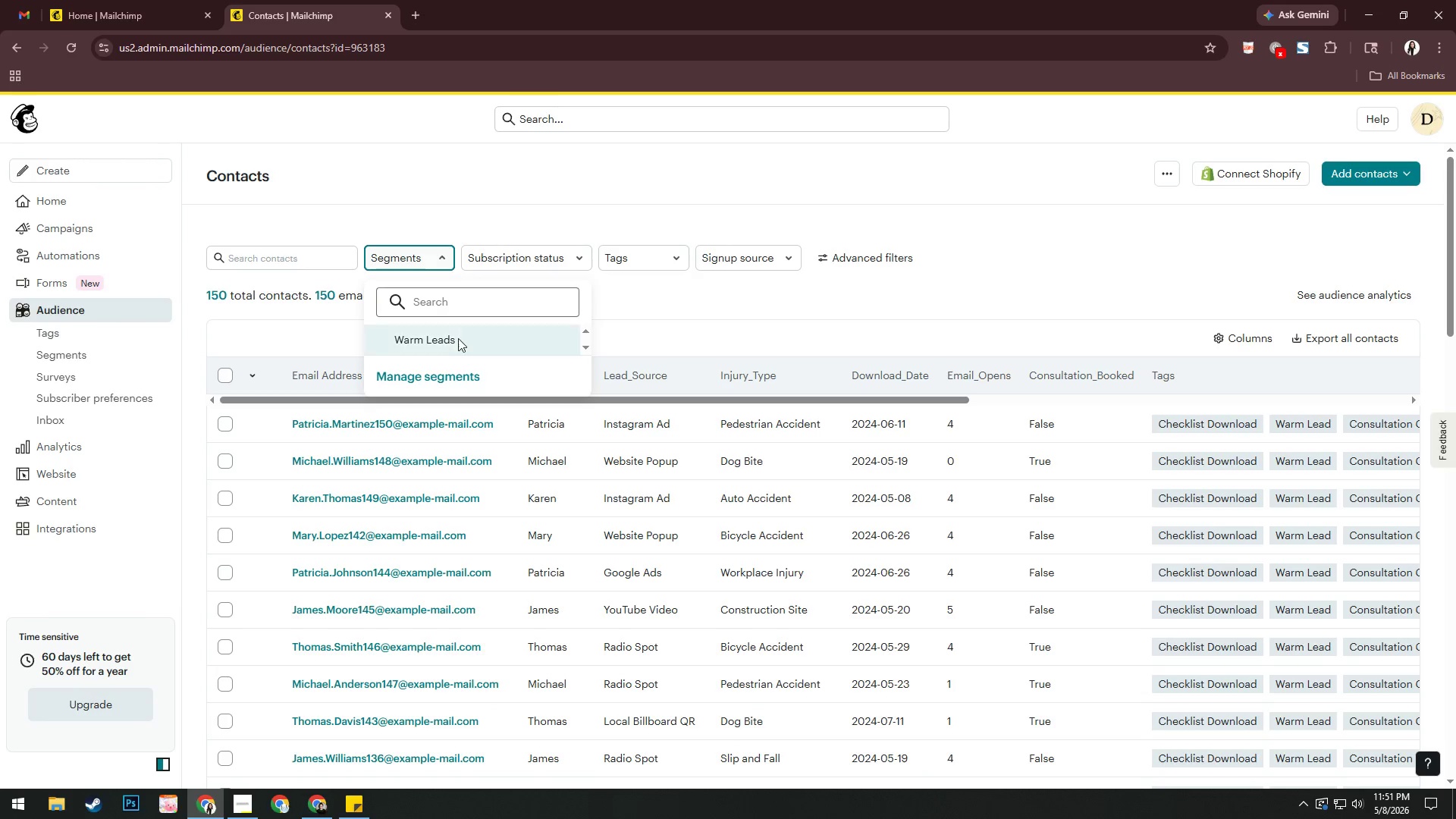 
left_click([460, 337])
 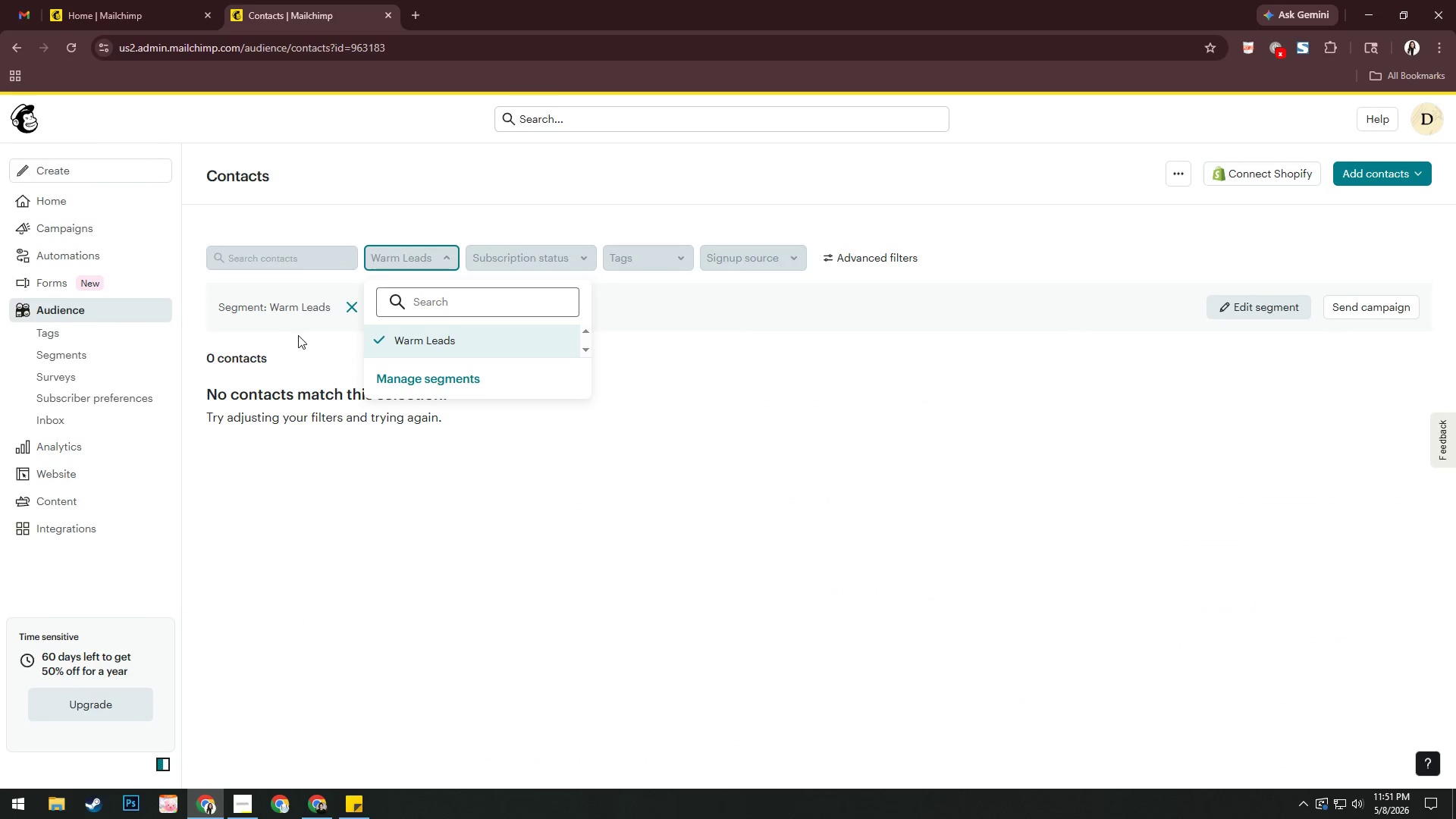 
left_click([353, 315])
 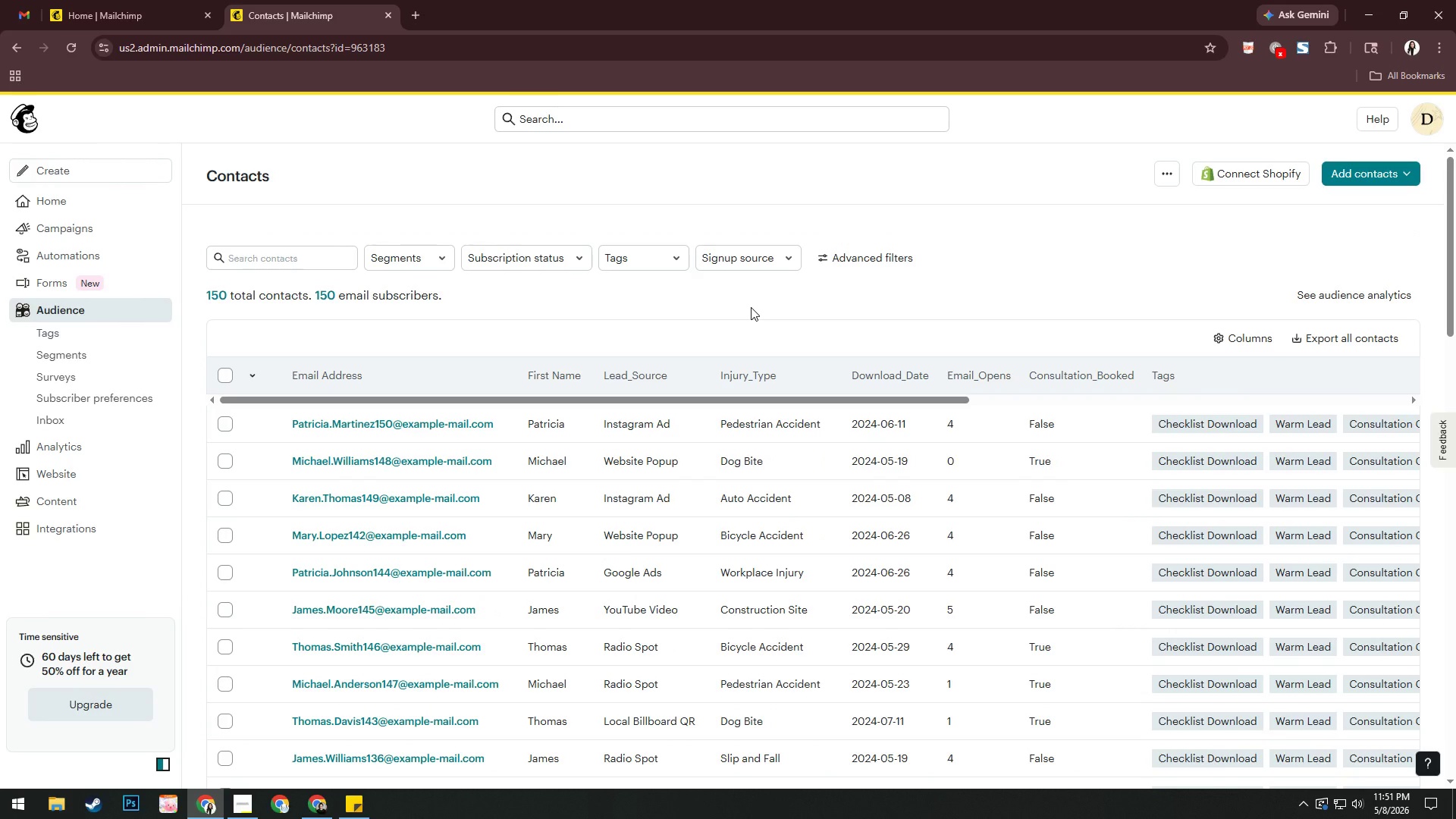 
wait(10.83)
 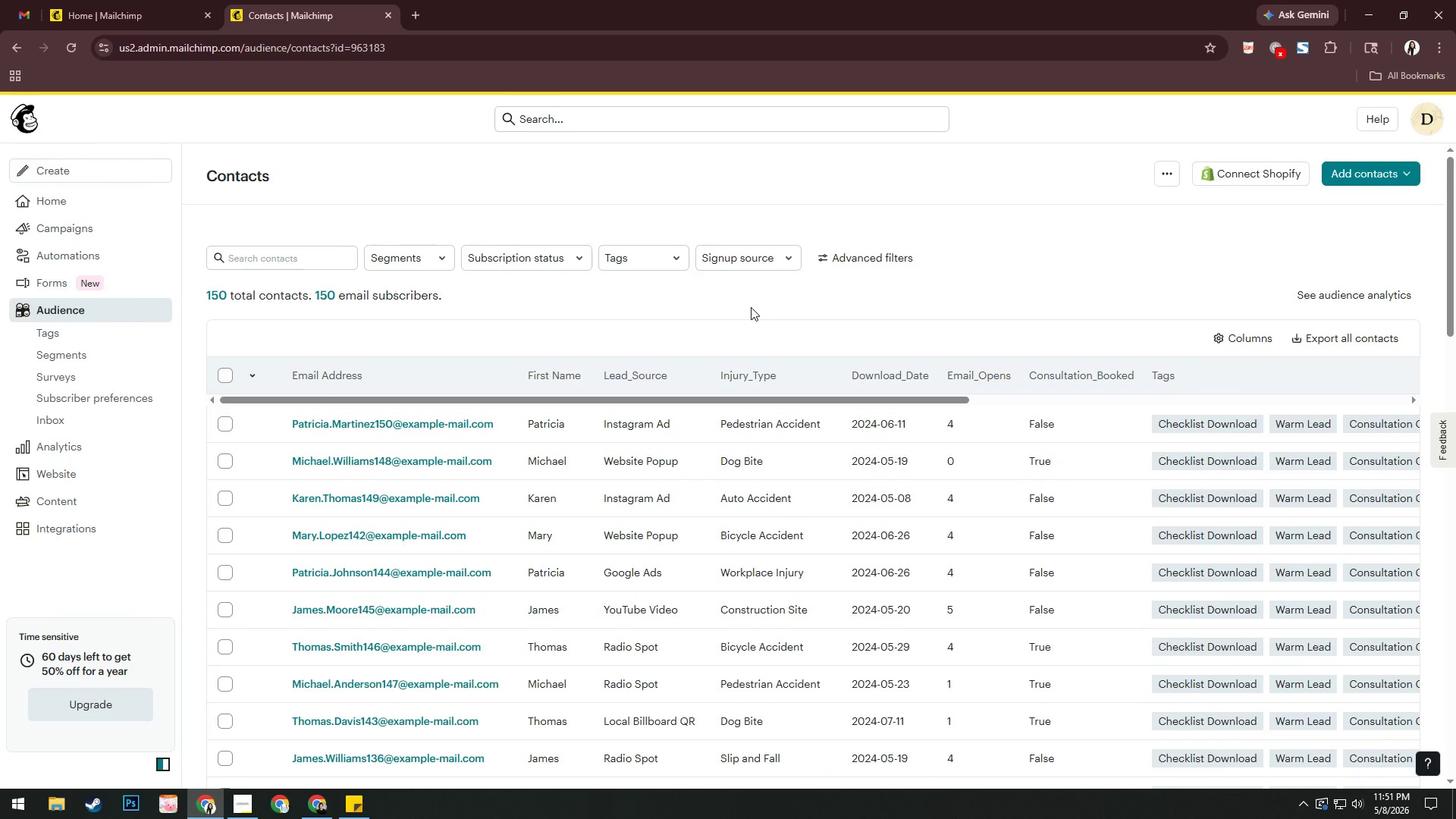 
left_click([1238, 423])
 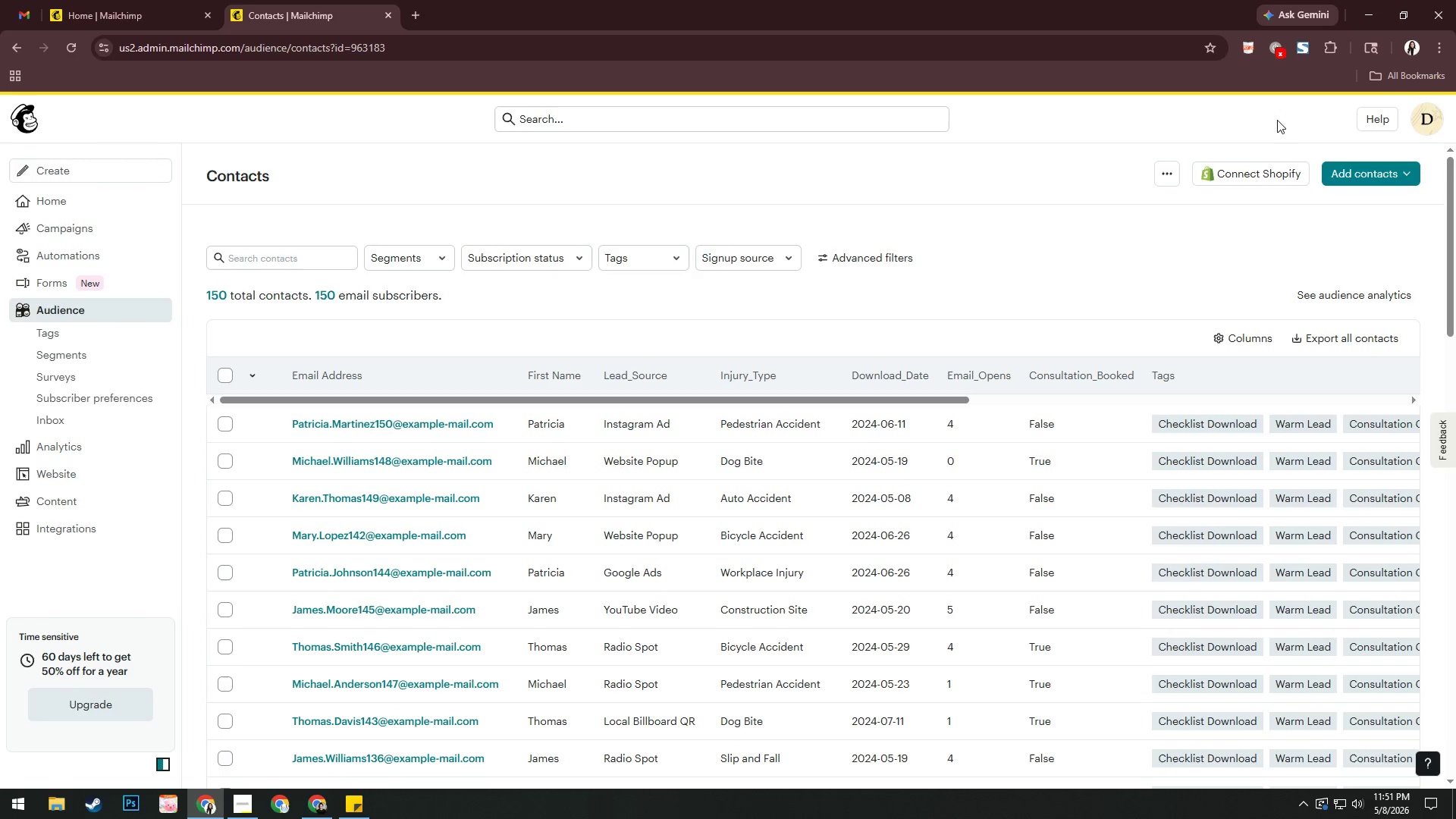 
left_click([1172, 174])
 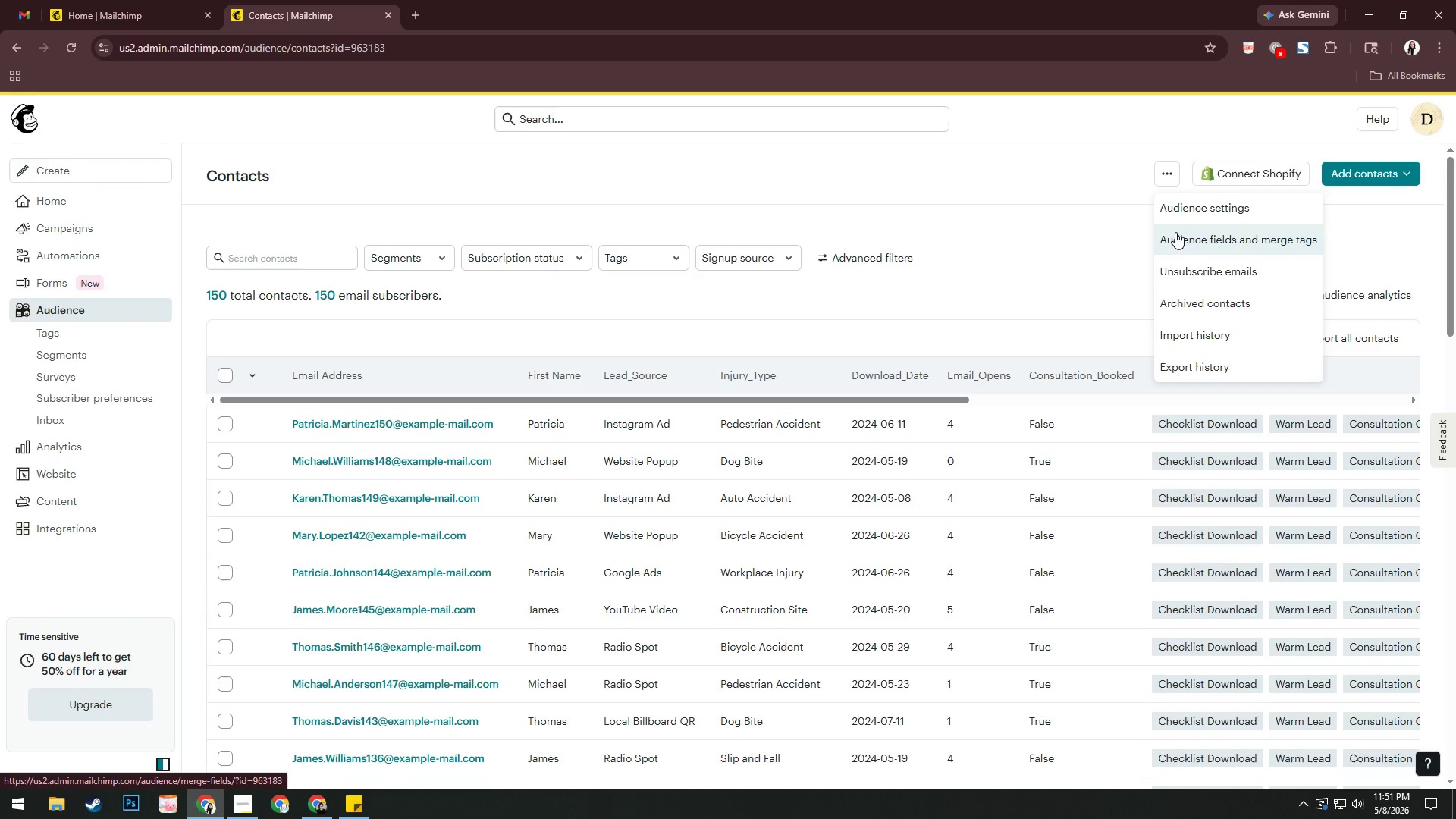 
left_click([1175, 232])
 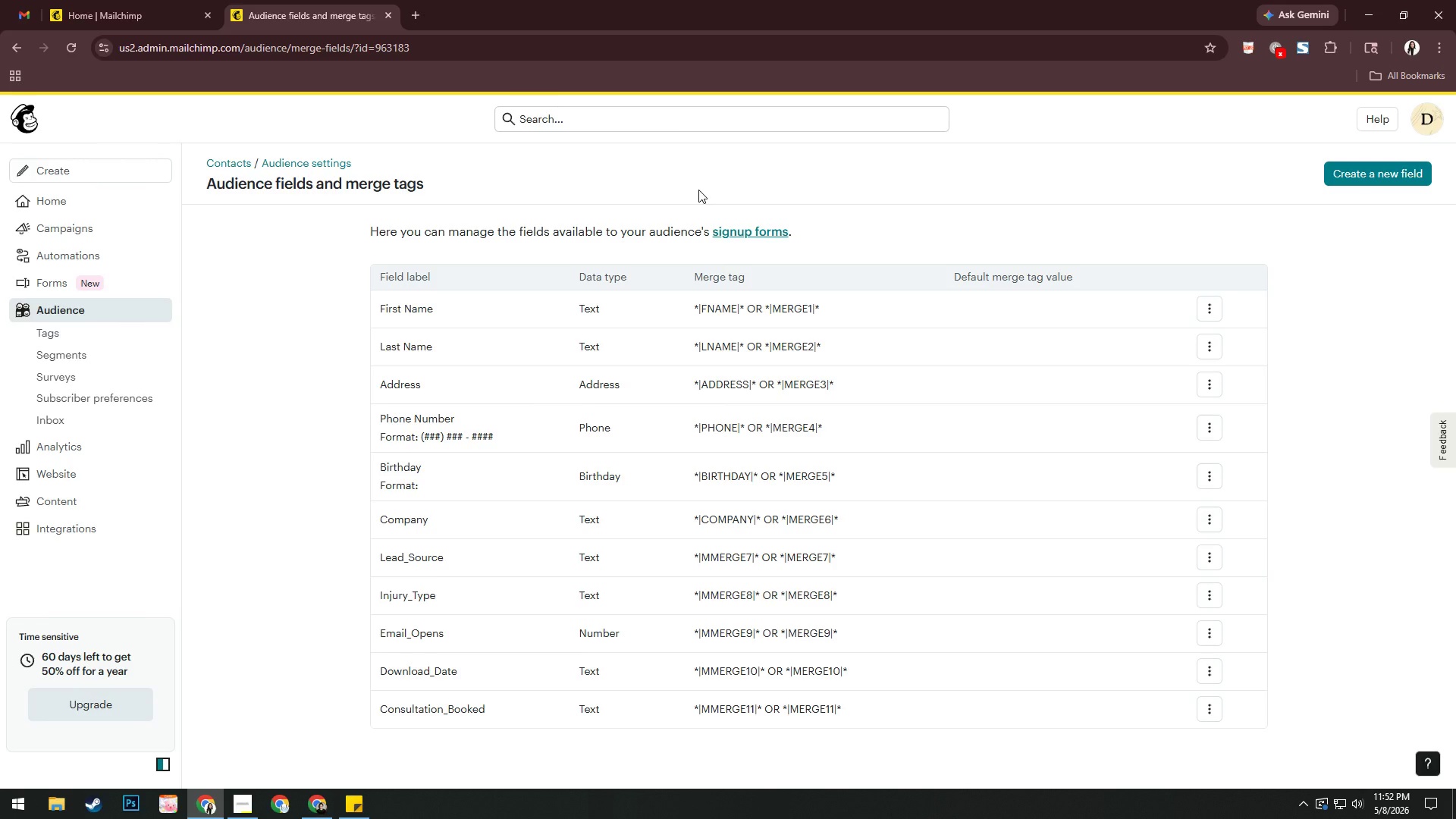 
wait(18.53)
 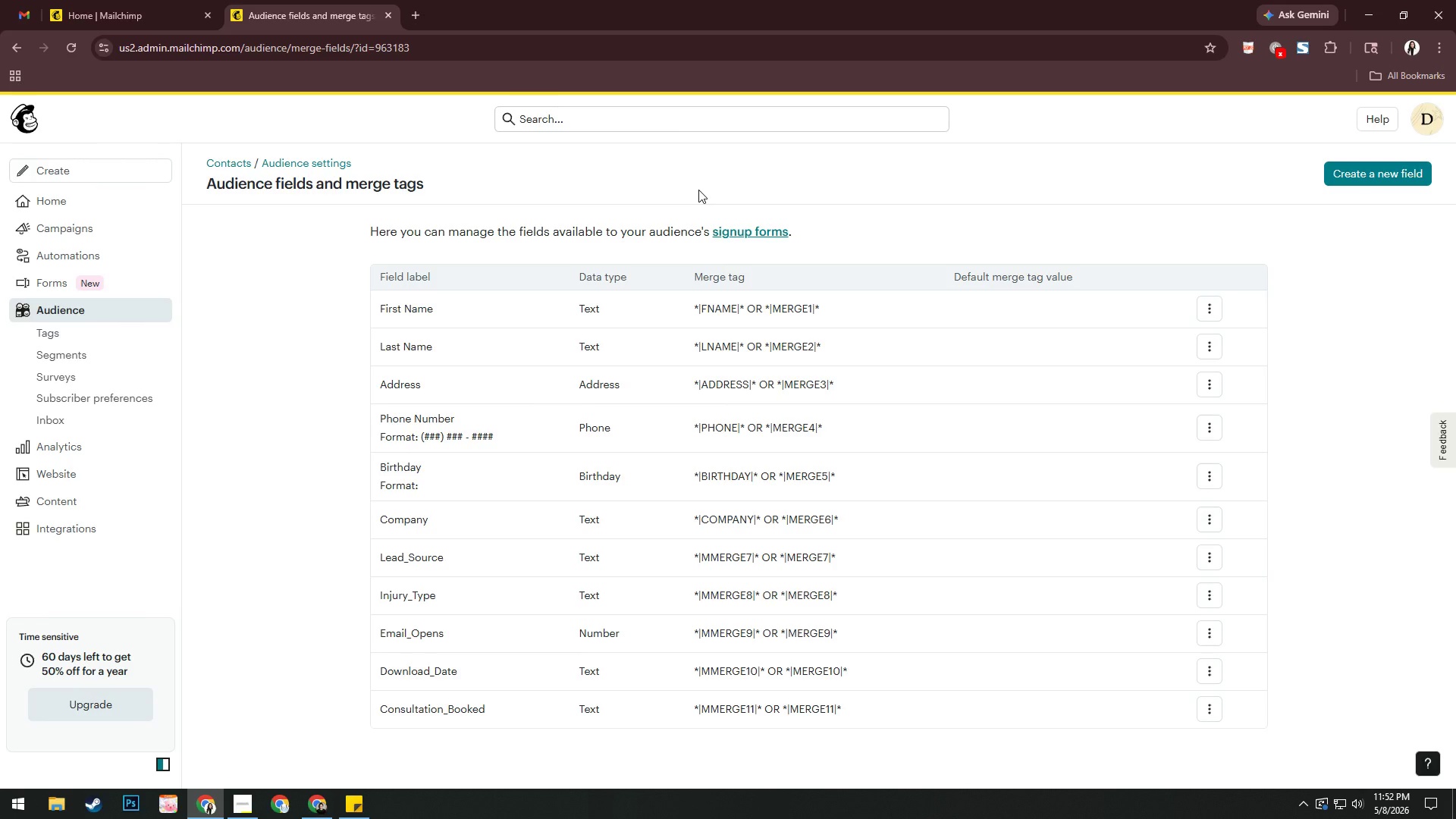 
key(Alt+AltLeft)
 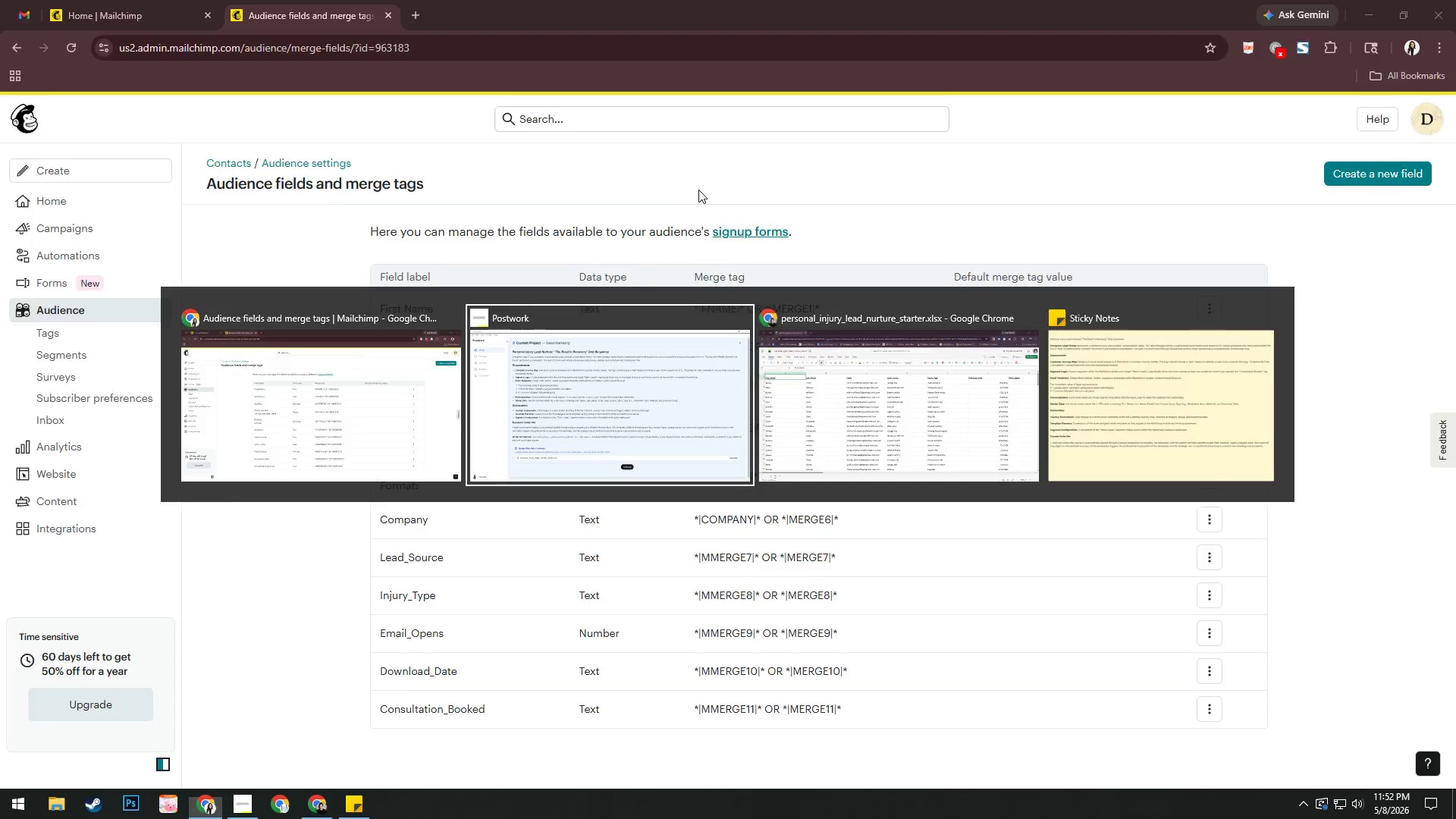 
key(Alt+Tab)